 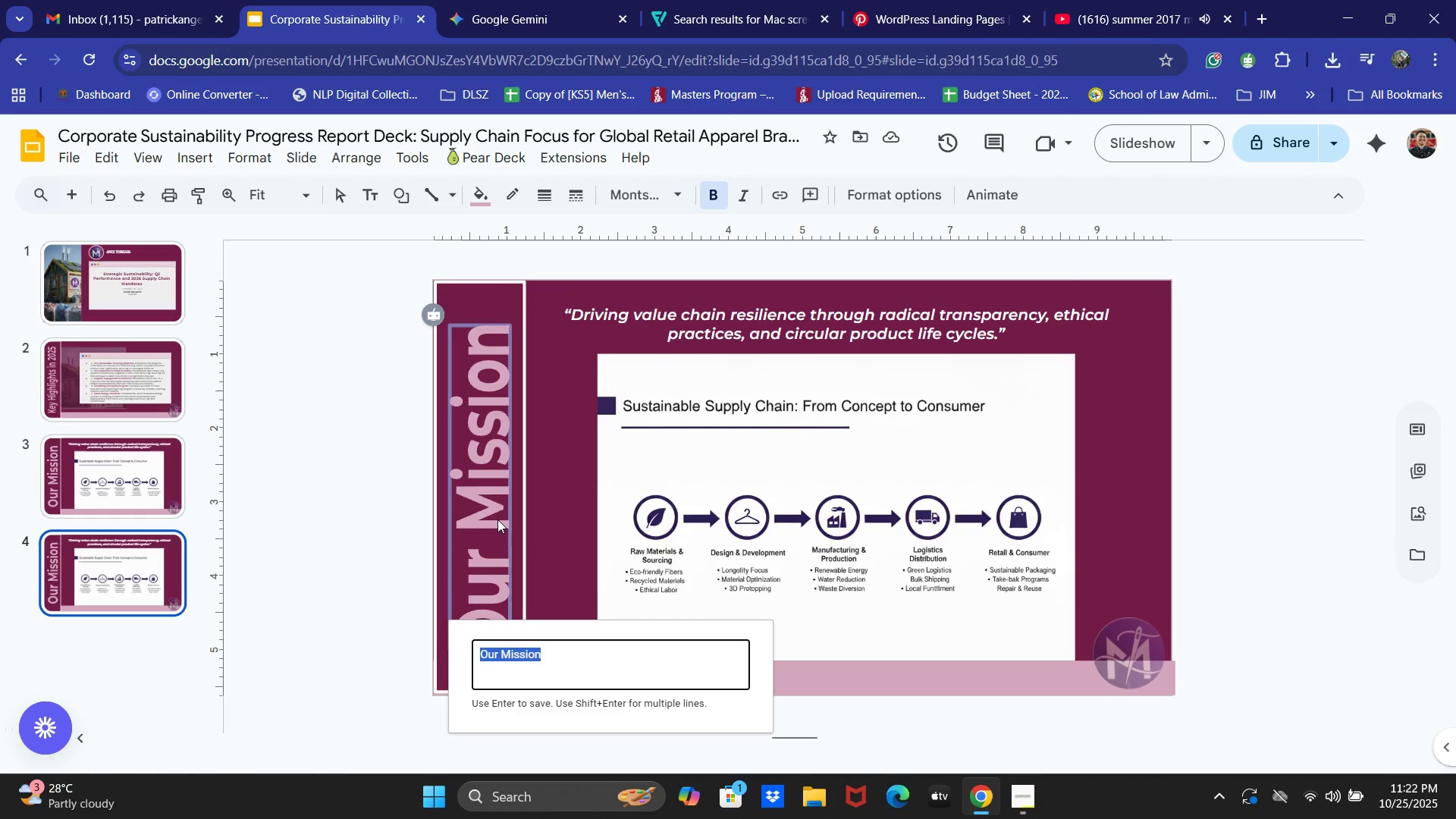 
type(Performance Metric)
 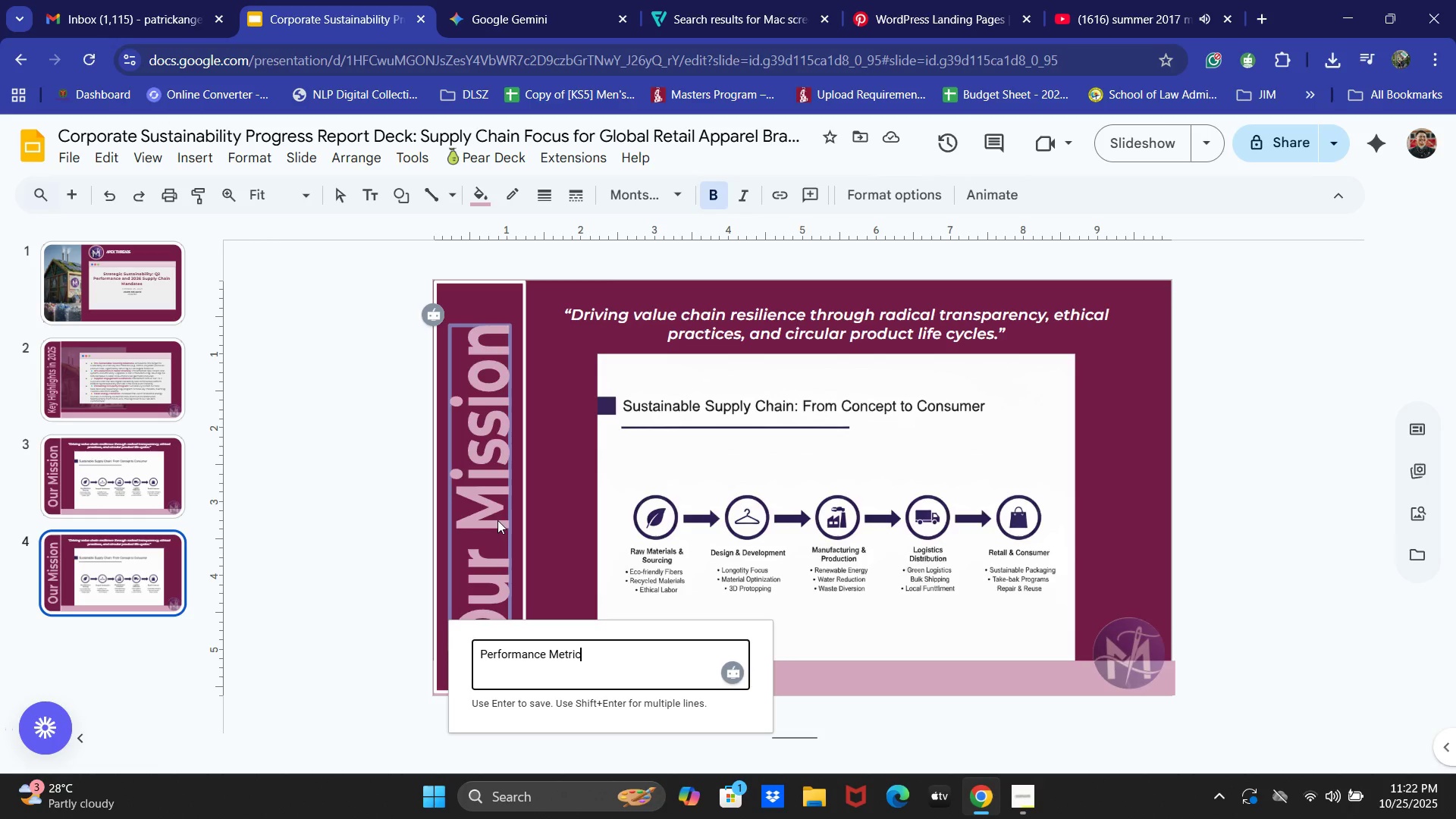 
key(Enter)
 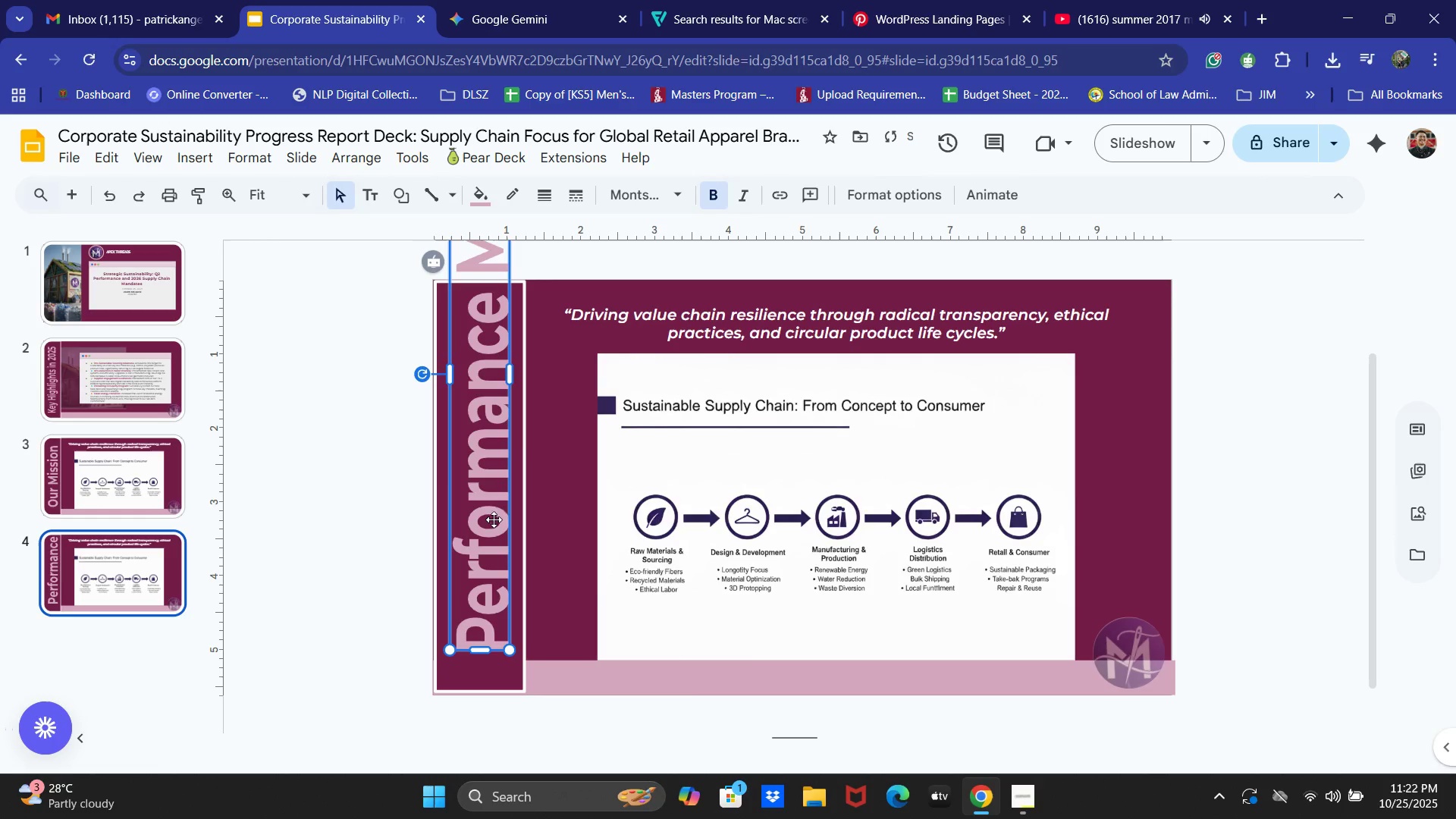 
scroll: coordinate [579, 495], scroll_direction: up, amount: 5.0
 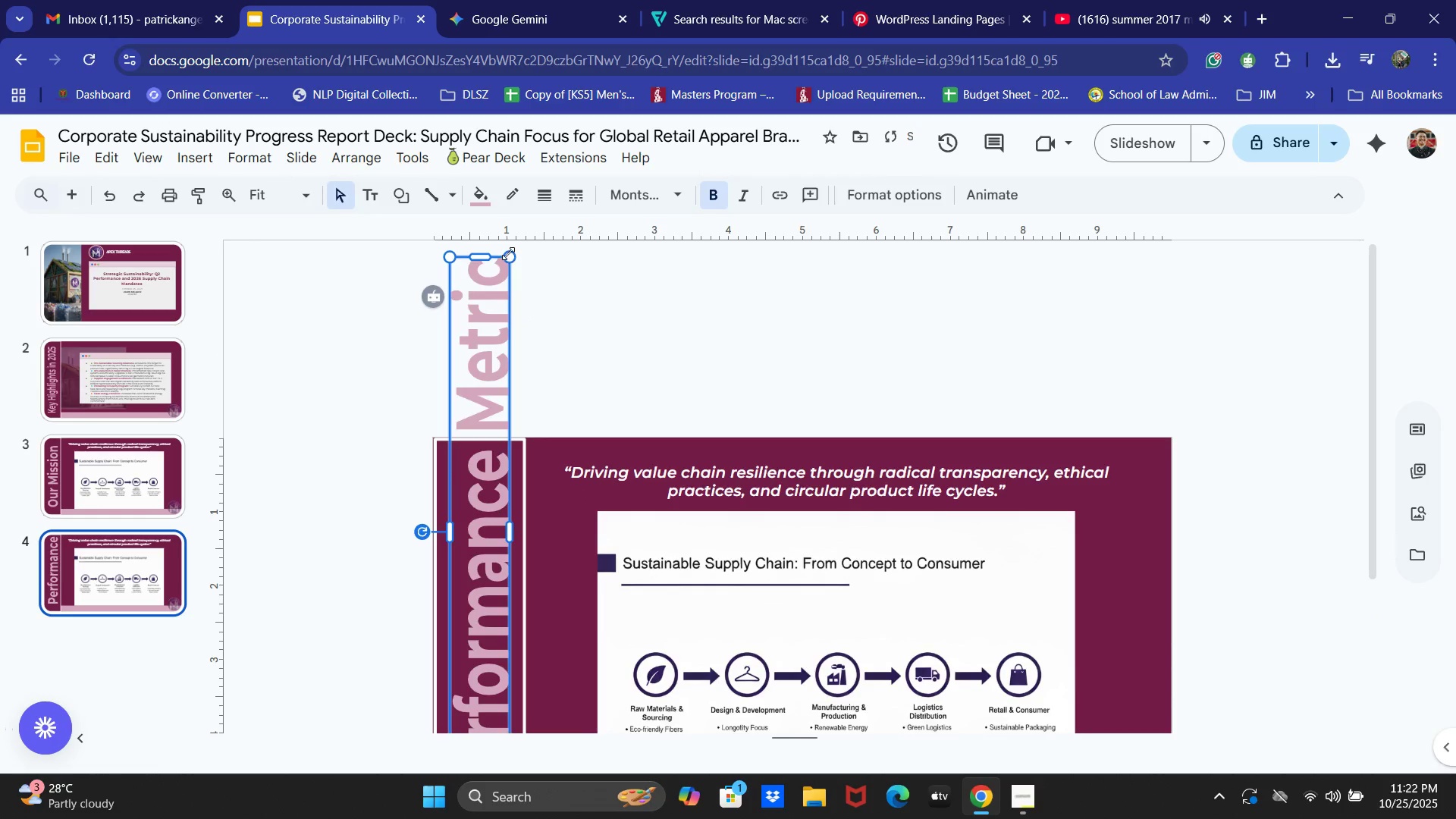 
left_click_drag(start_coordinate=[508, 253], to_coordinate=[500, 463])
 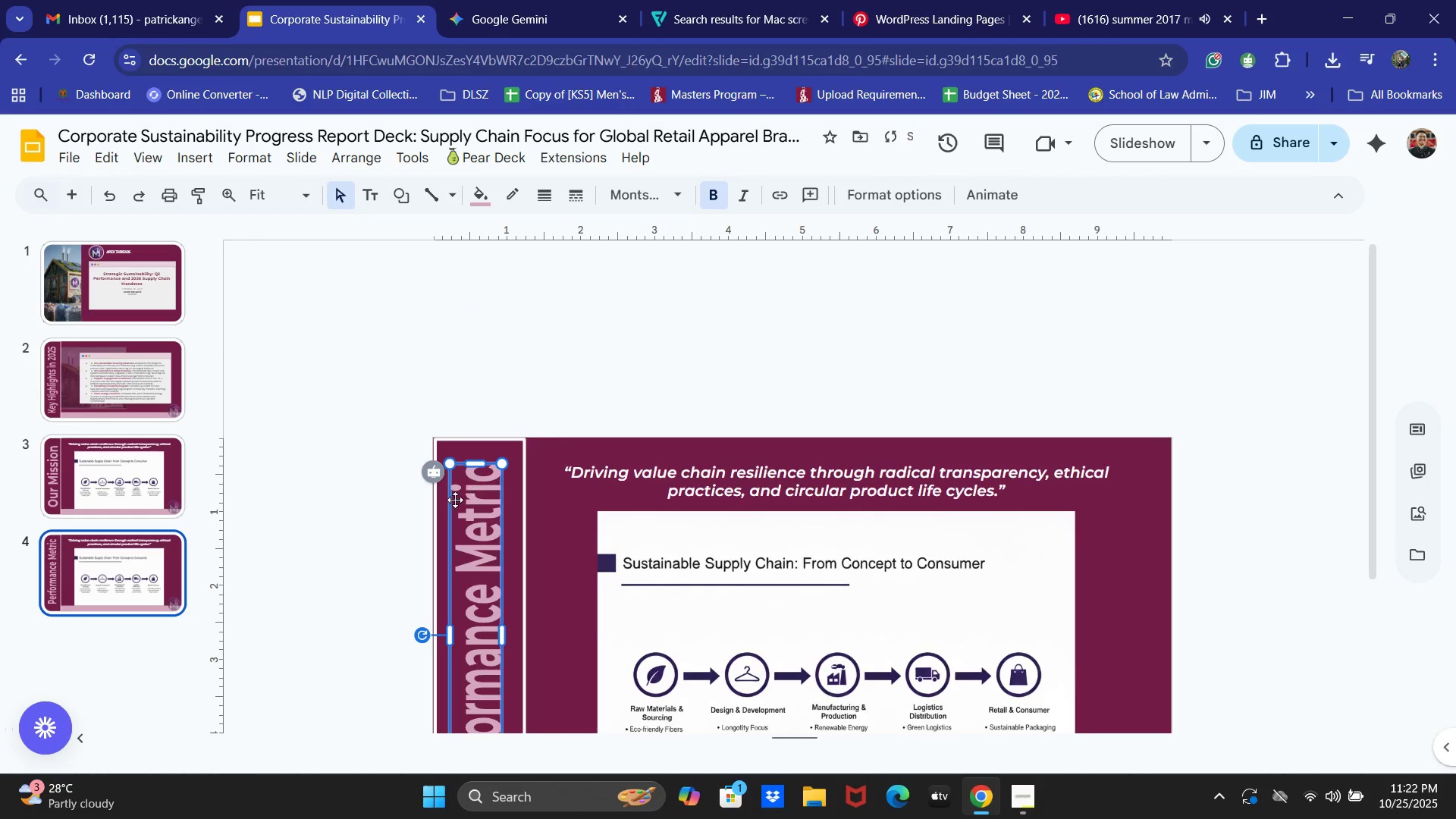 
scroll: coordinate [359, 466], scroll_direction: down, amount: 3.0
 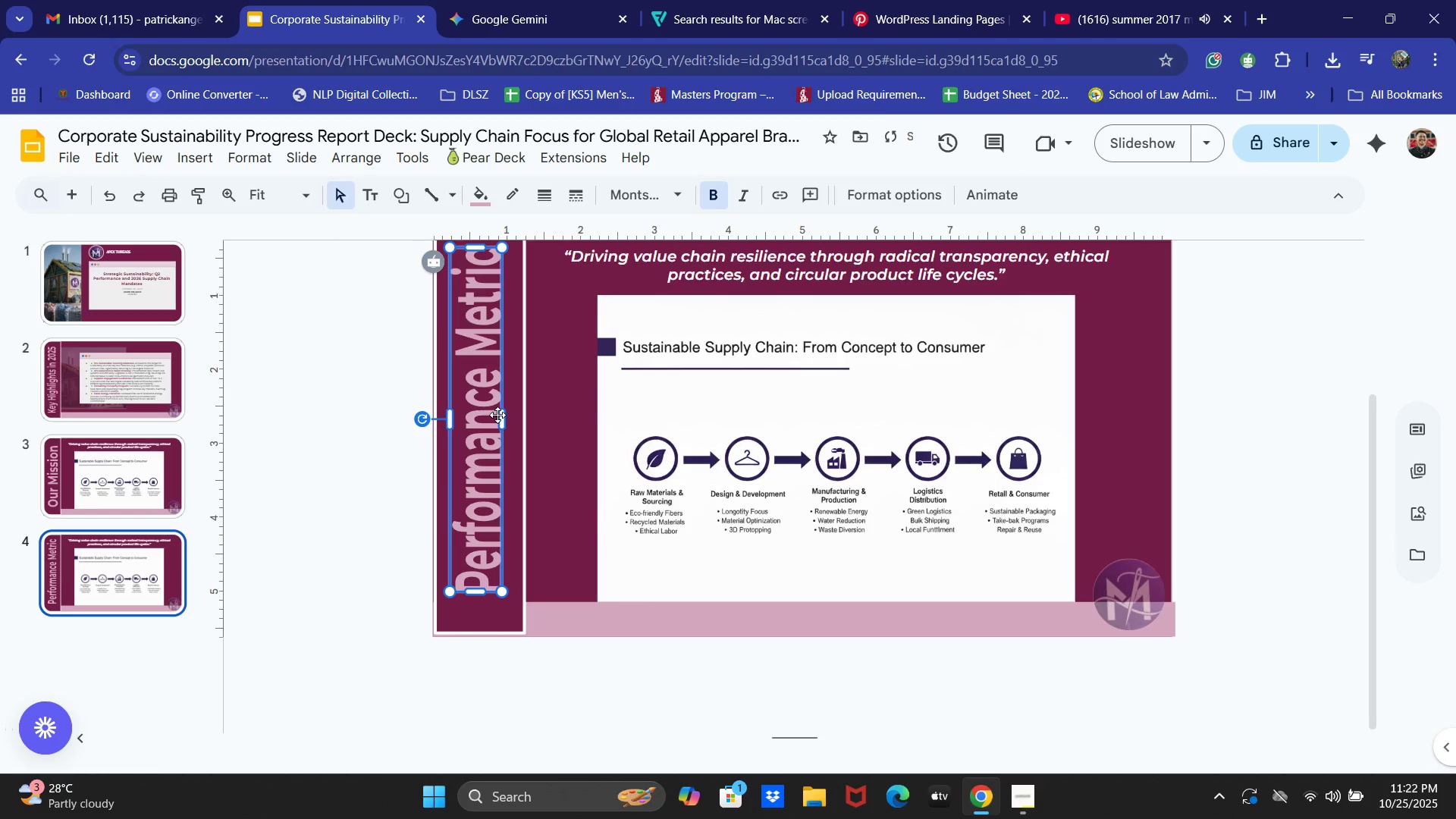 
left_click_drag(start_coordinate=[501, 417], to_coordinate=[508, 416])
 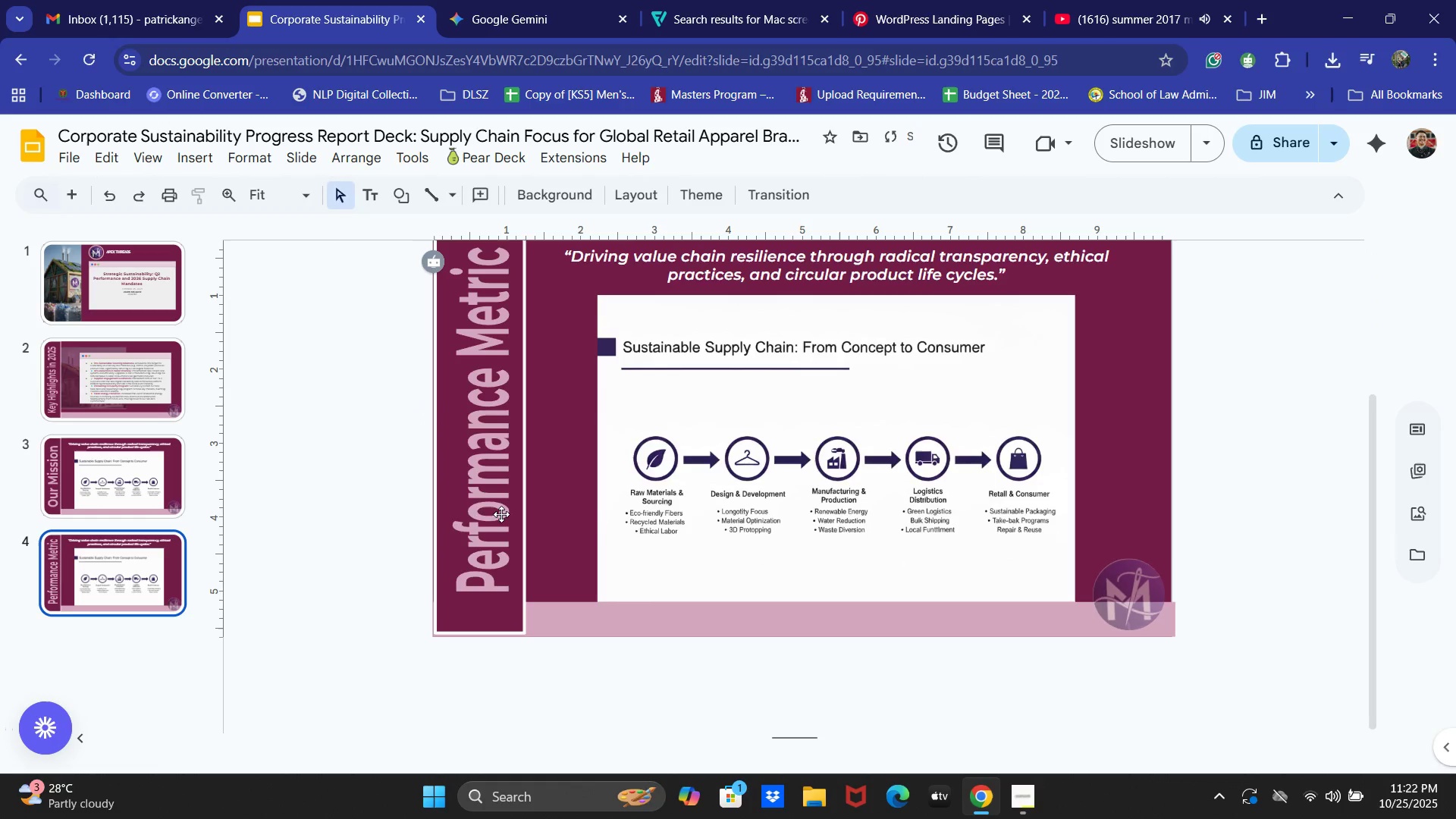 
scroll: coordinate [474, 506], scroll_direction: up, amount: 1.0
 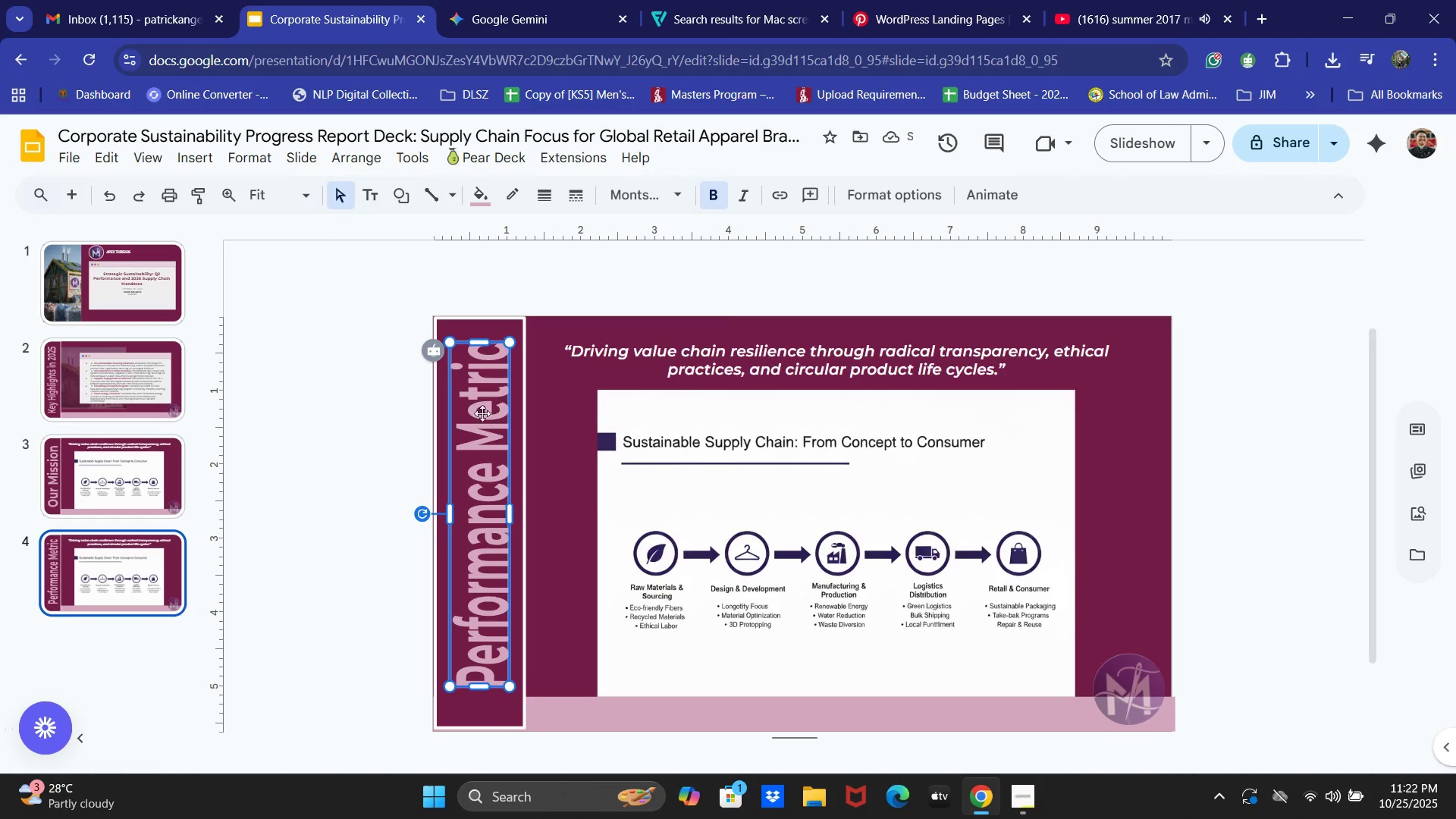 
left_click([475, 423])
 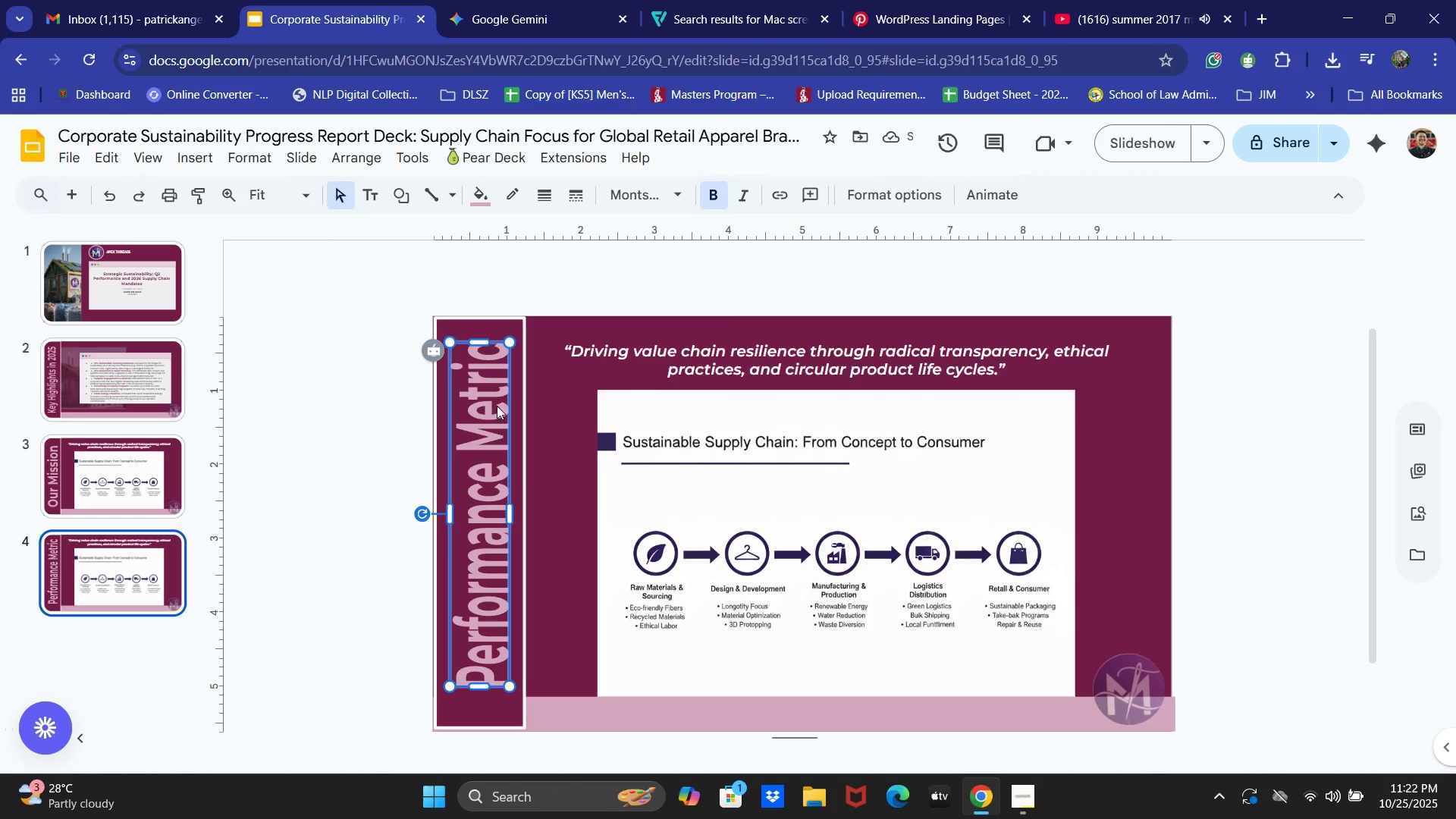 
key(Control+Z)
 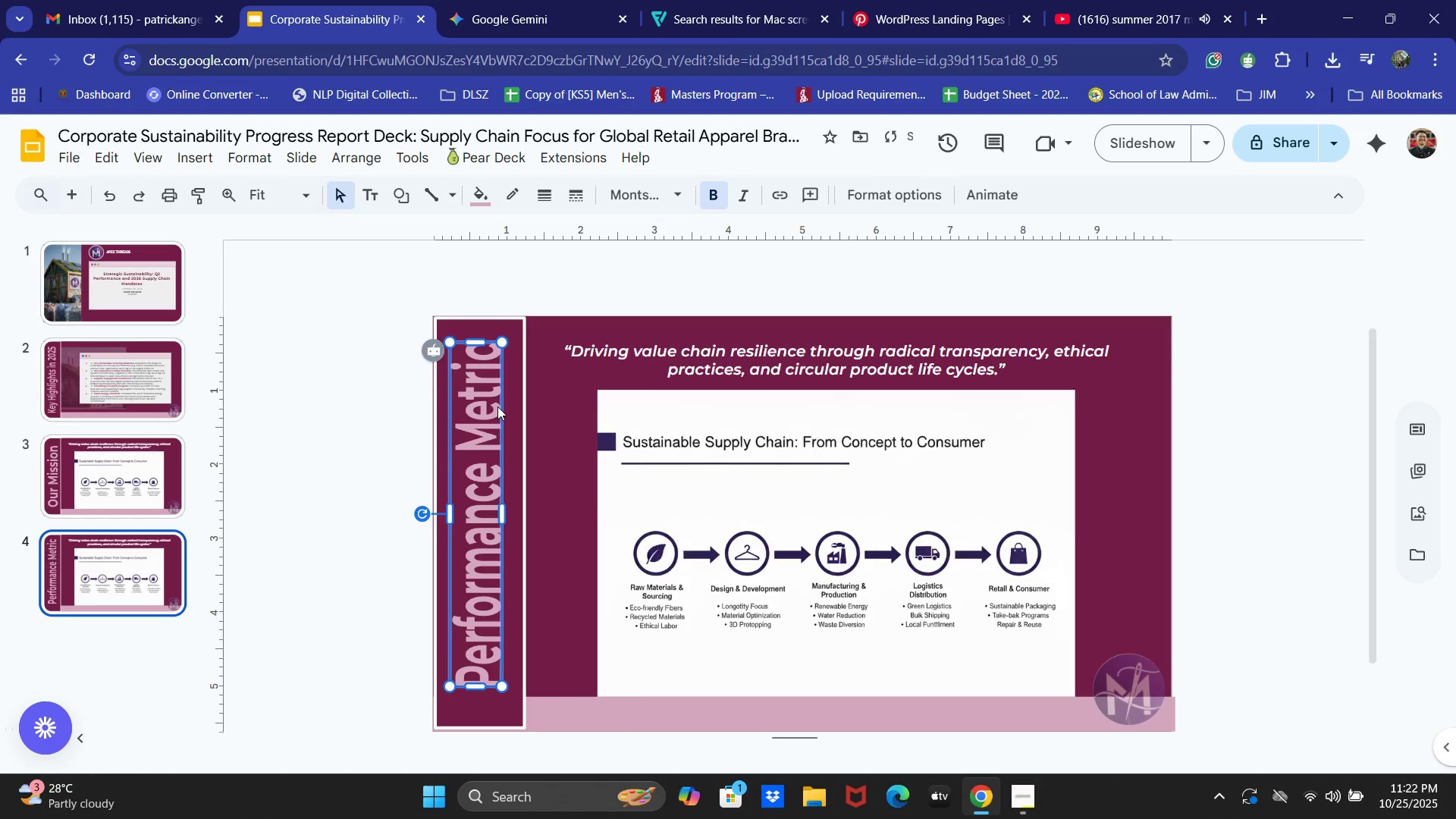 
key(Control+Z)
 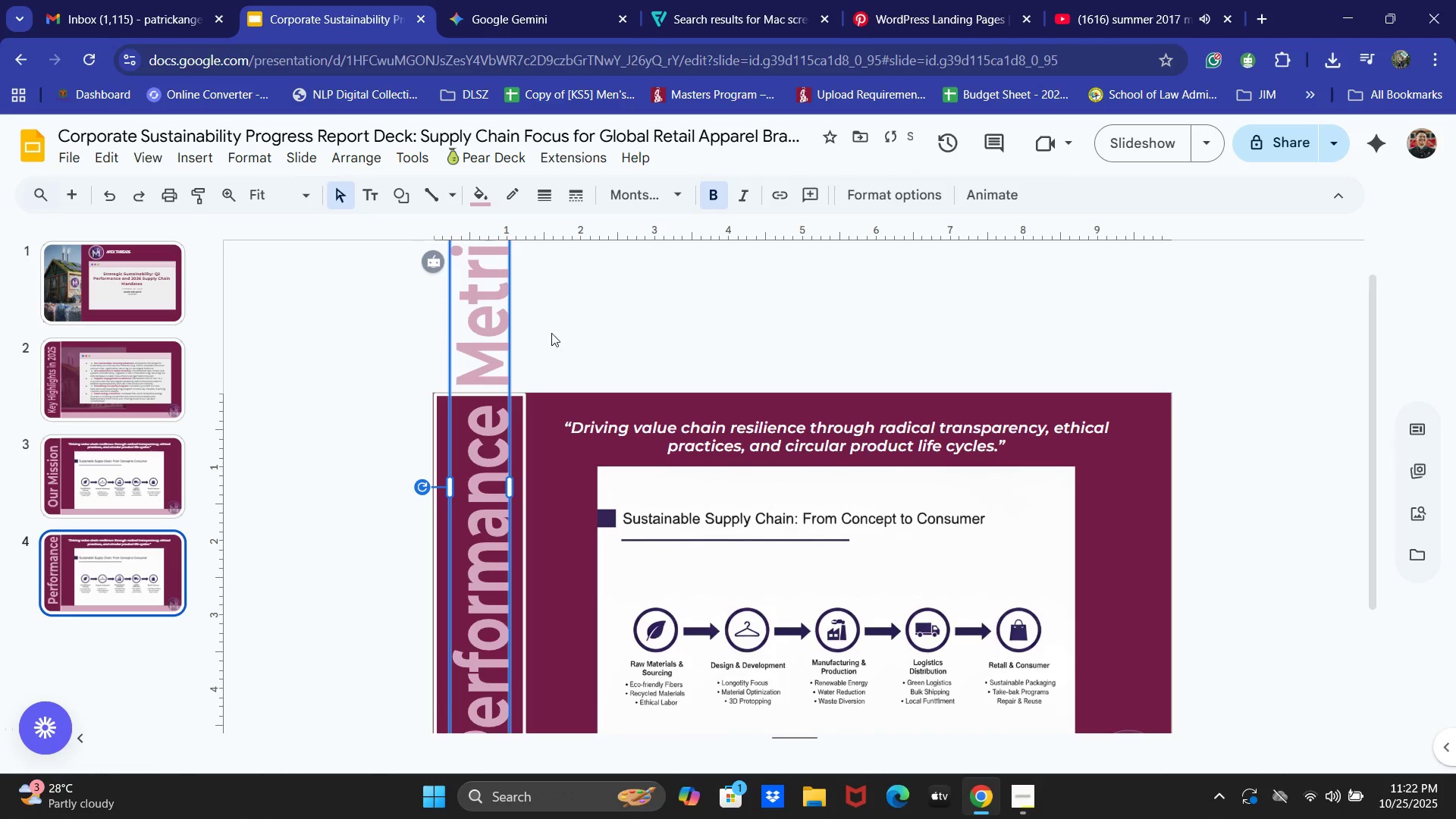 
scroll: coordinate [573, 381], scroll_direction: up, amount: 2.0
 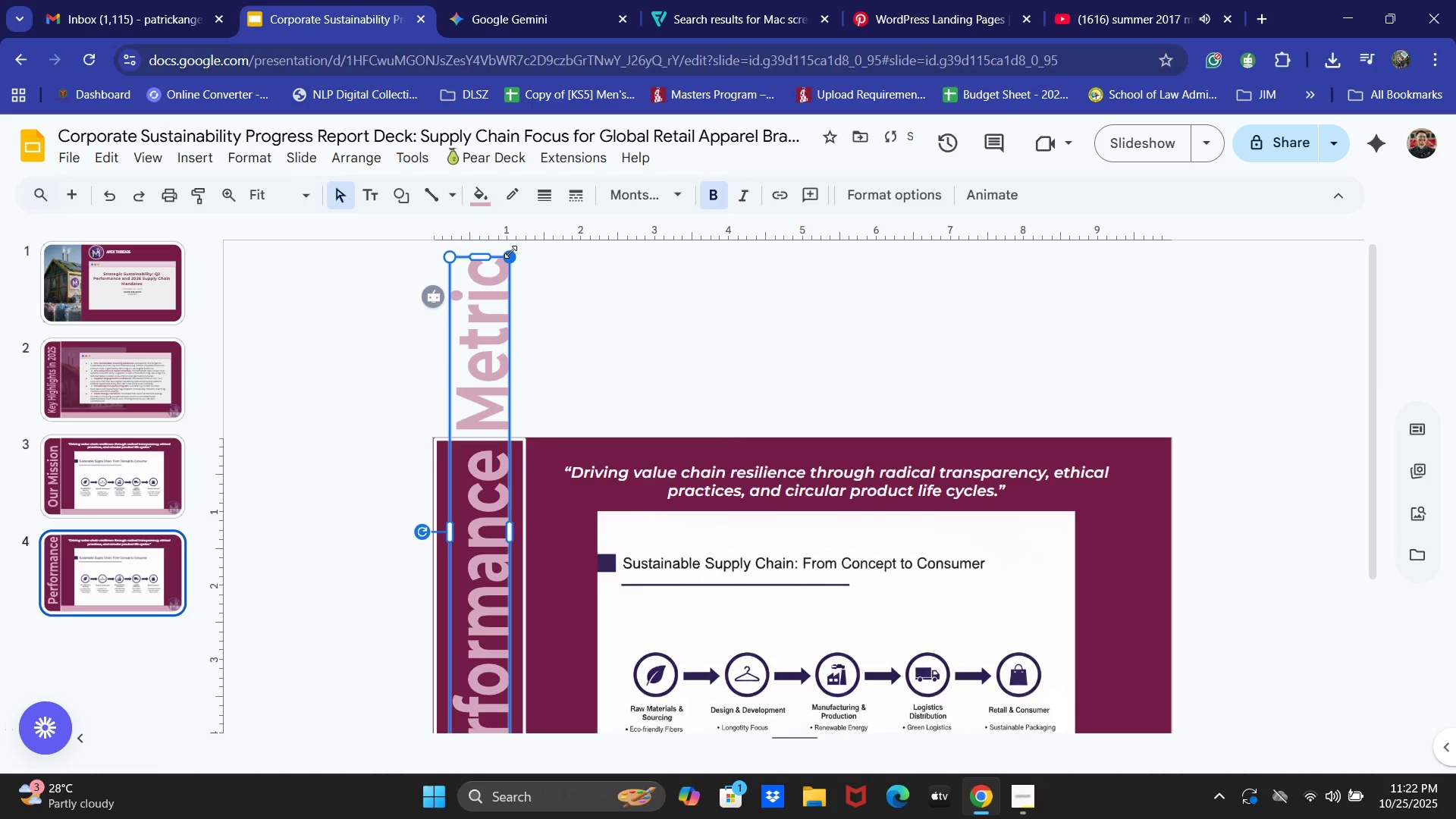 
left_click_drag(start_coordinate=[510, 252], to_coordinate=[507, 498])
 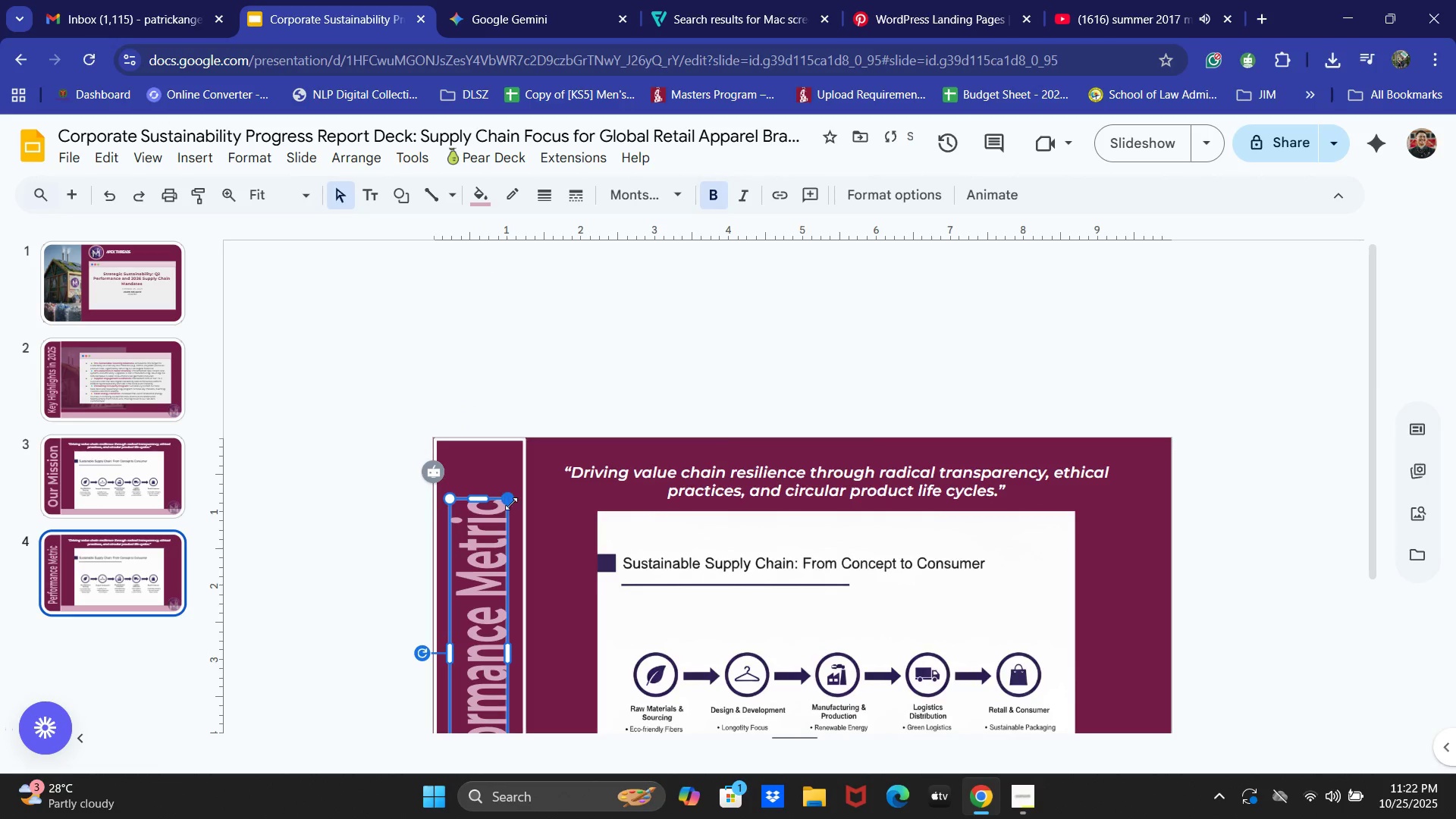 
left_click_drag(start_coordinate=[507, 498], to_coordinate=[510, 483])
 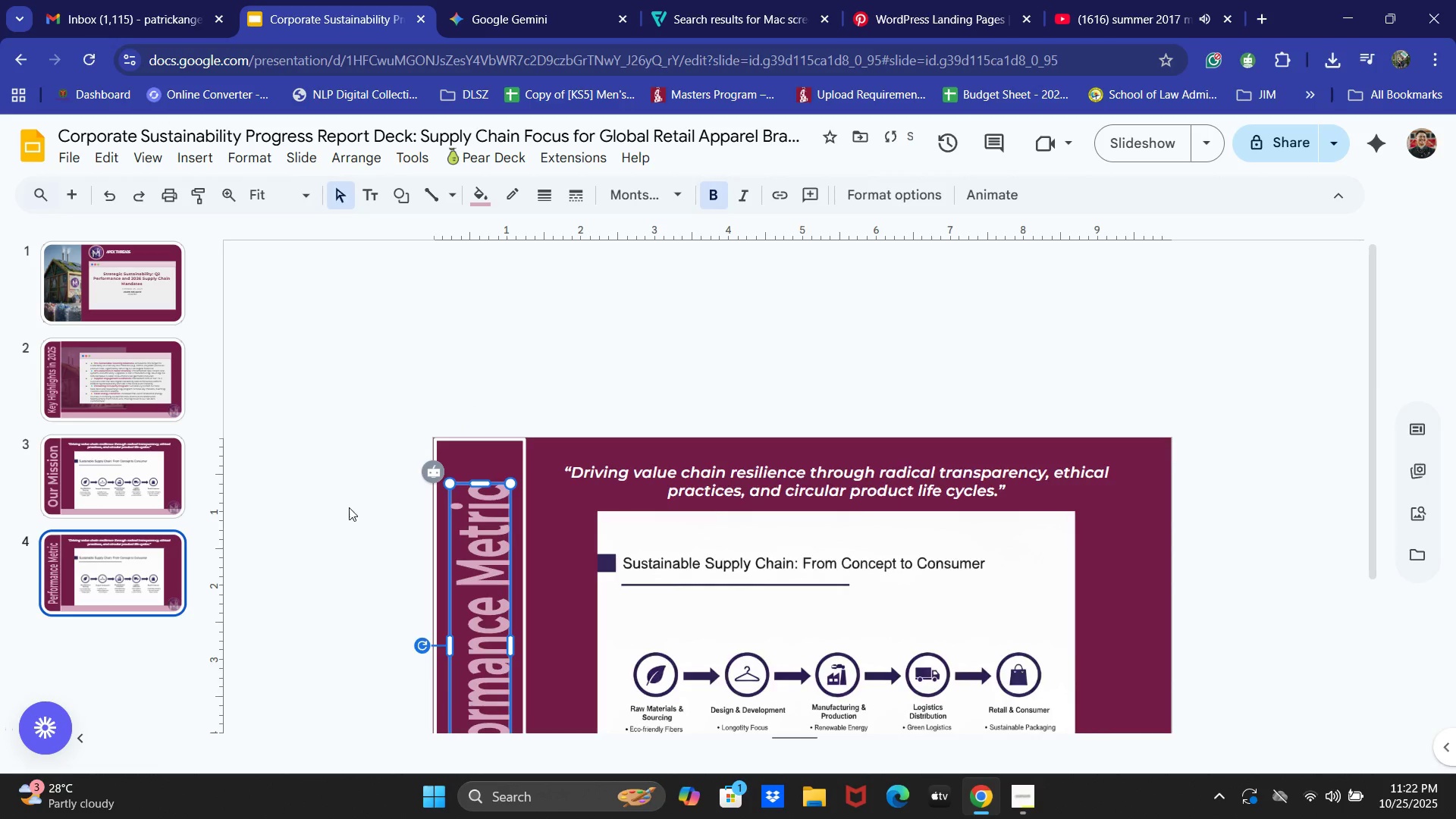 
scroll: coordinate [334, 452], scroll_direction: down, amount: 4.0
 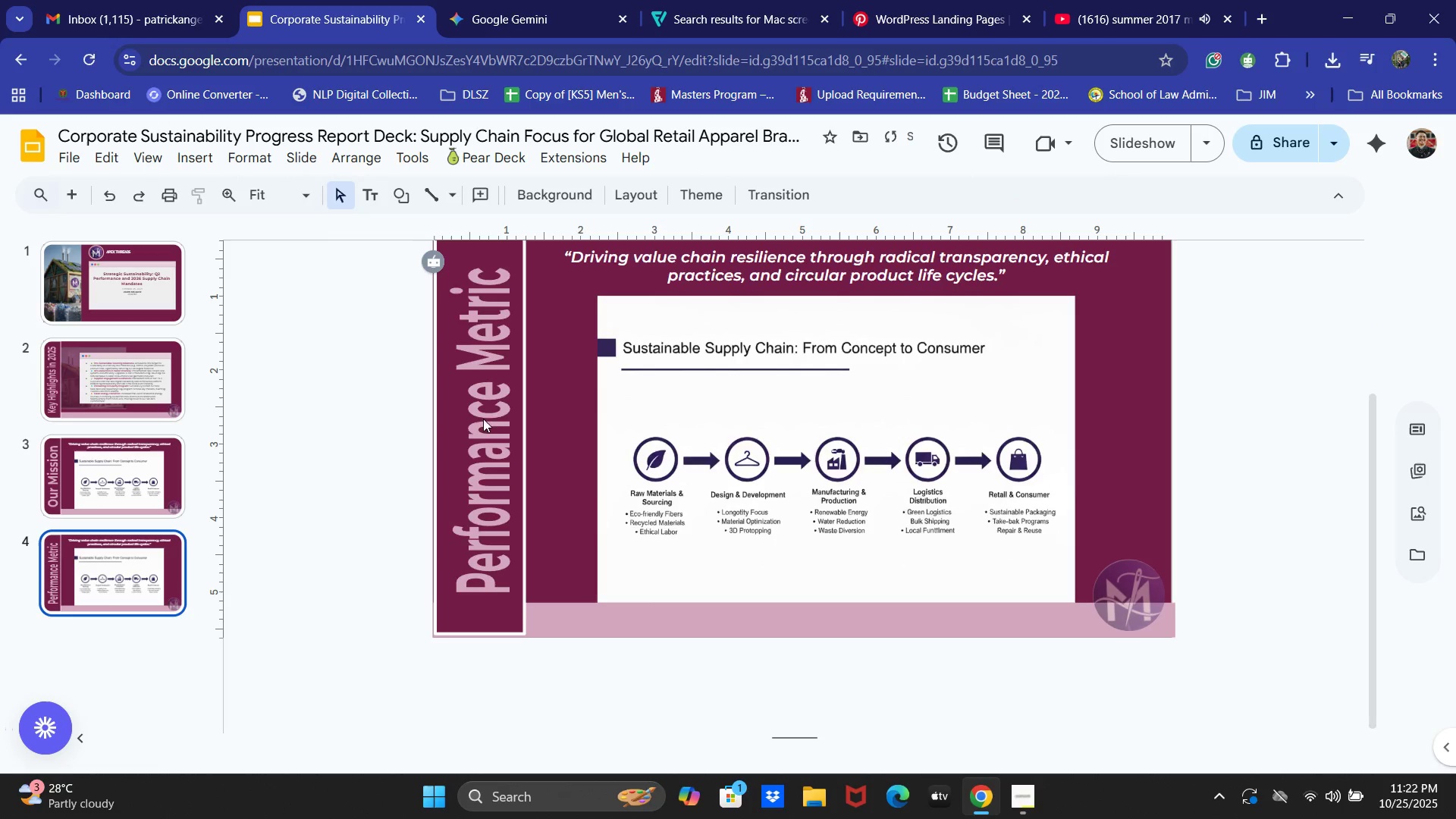 
double_click([489, 412])
 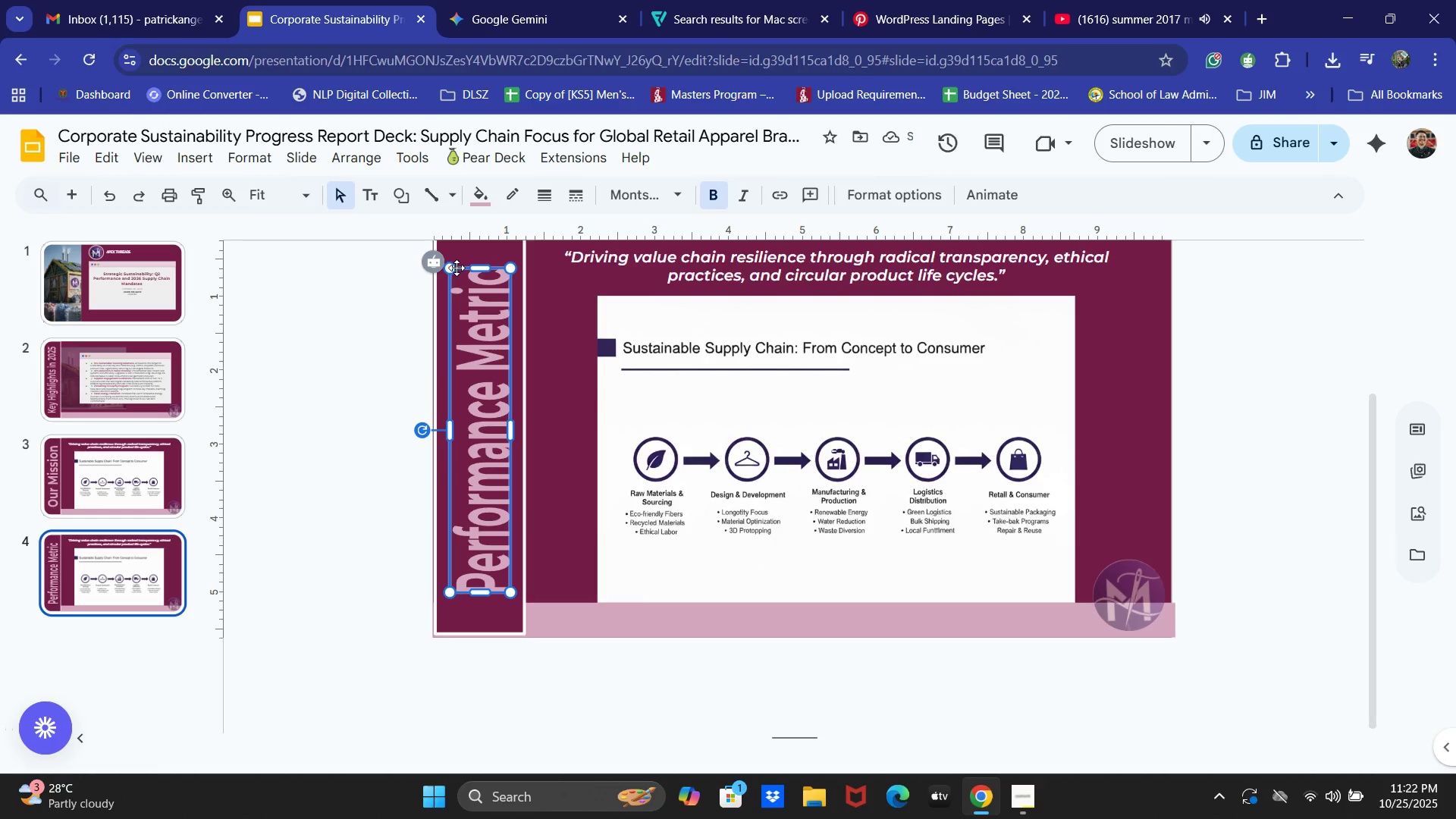 
left_click_drag(start_coordinate=[463, 271], to_coordinate=[460, 262])
 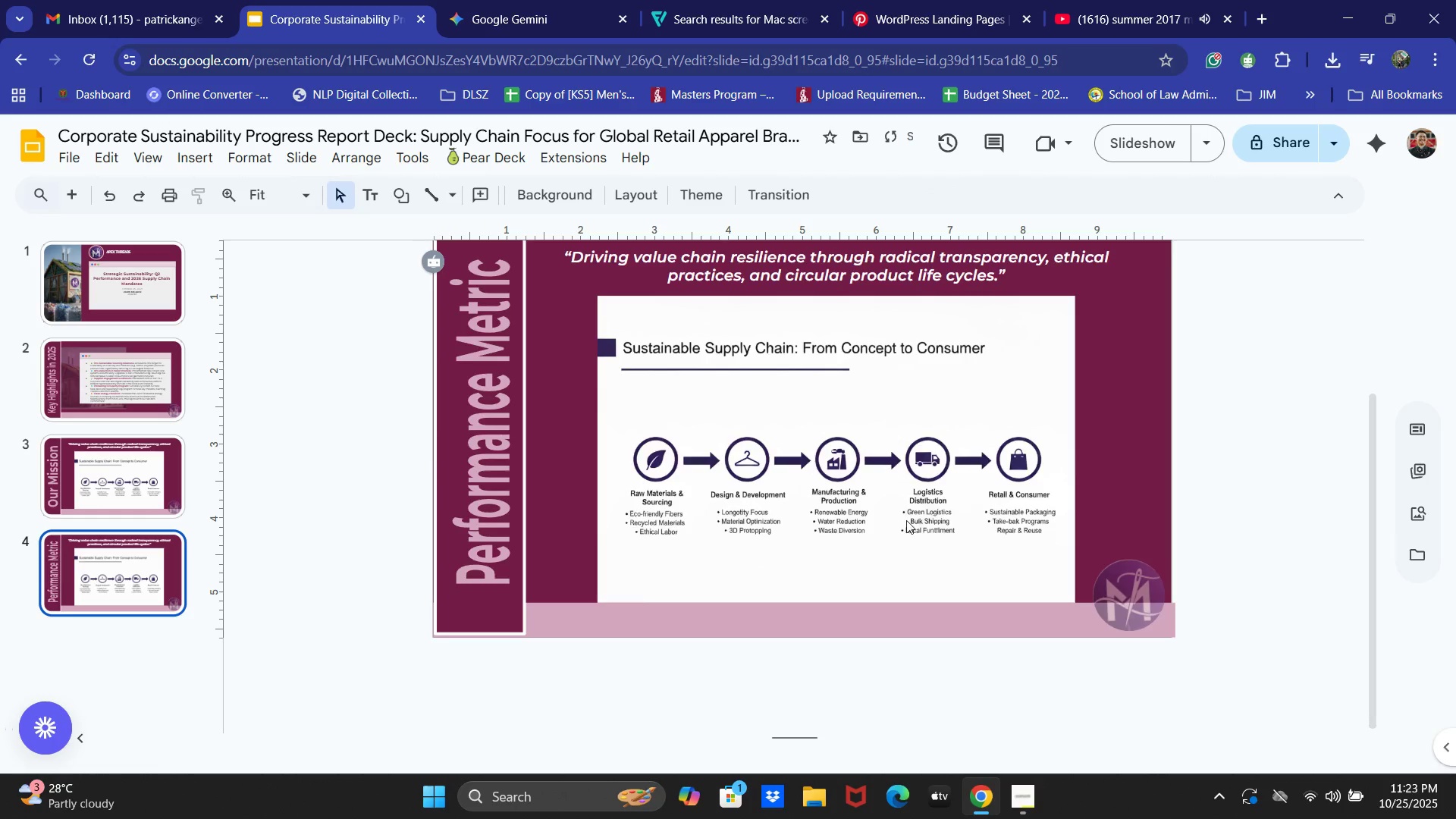 
scroll: coordinate [915, 501], scroll_direction: up, amount: 1.0
 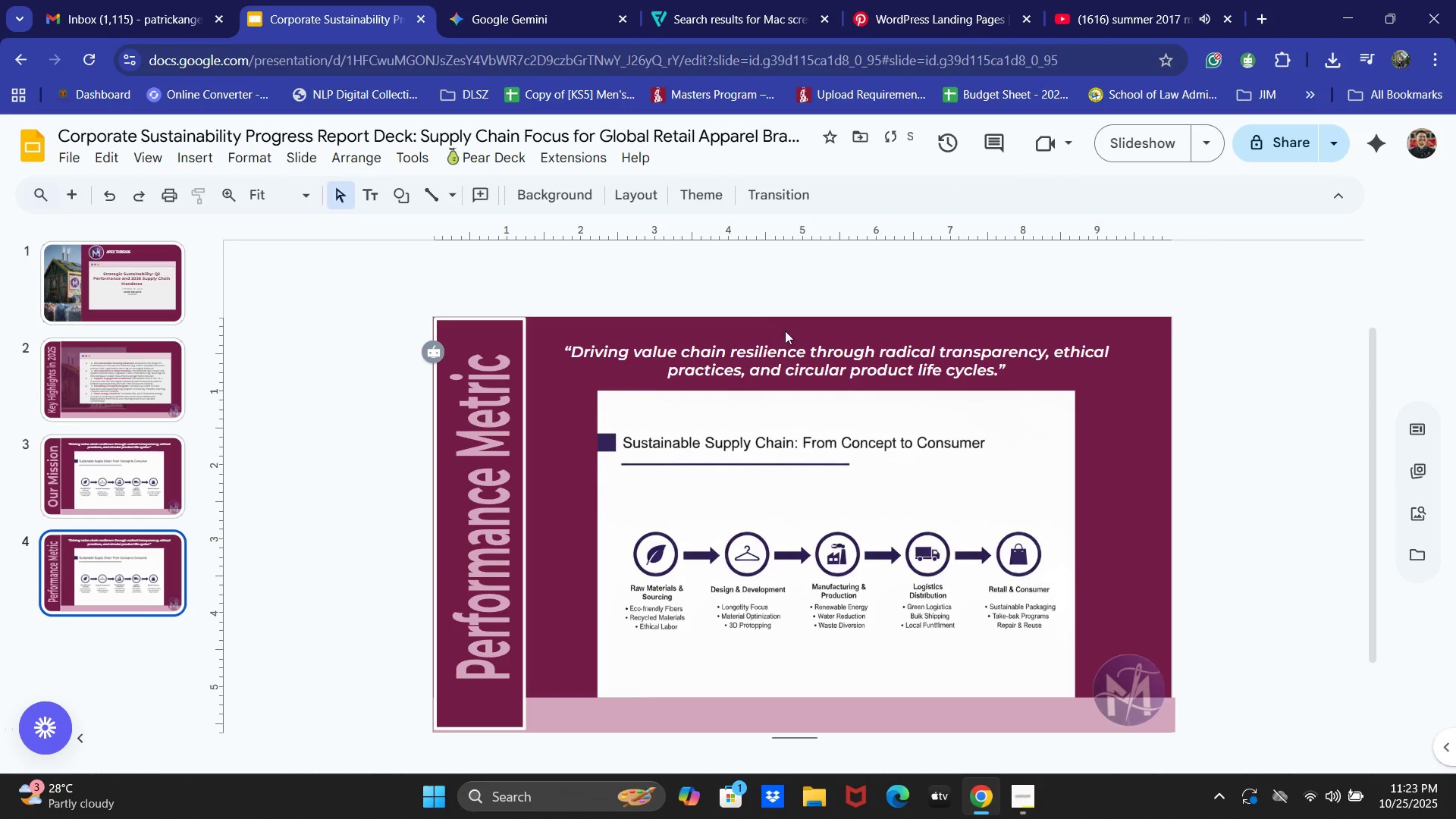 
left_click([786, 337])
 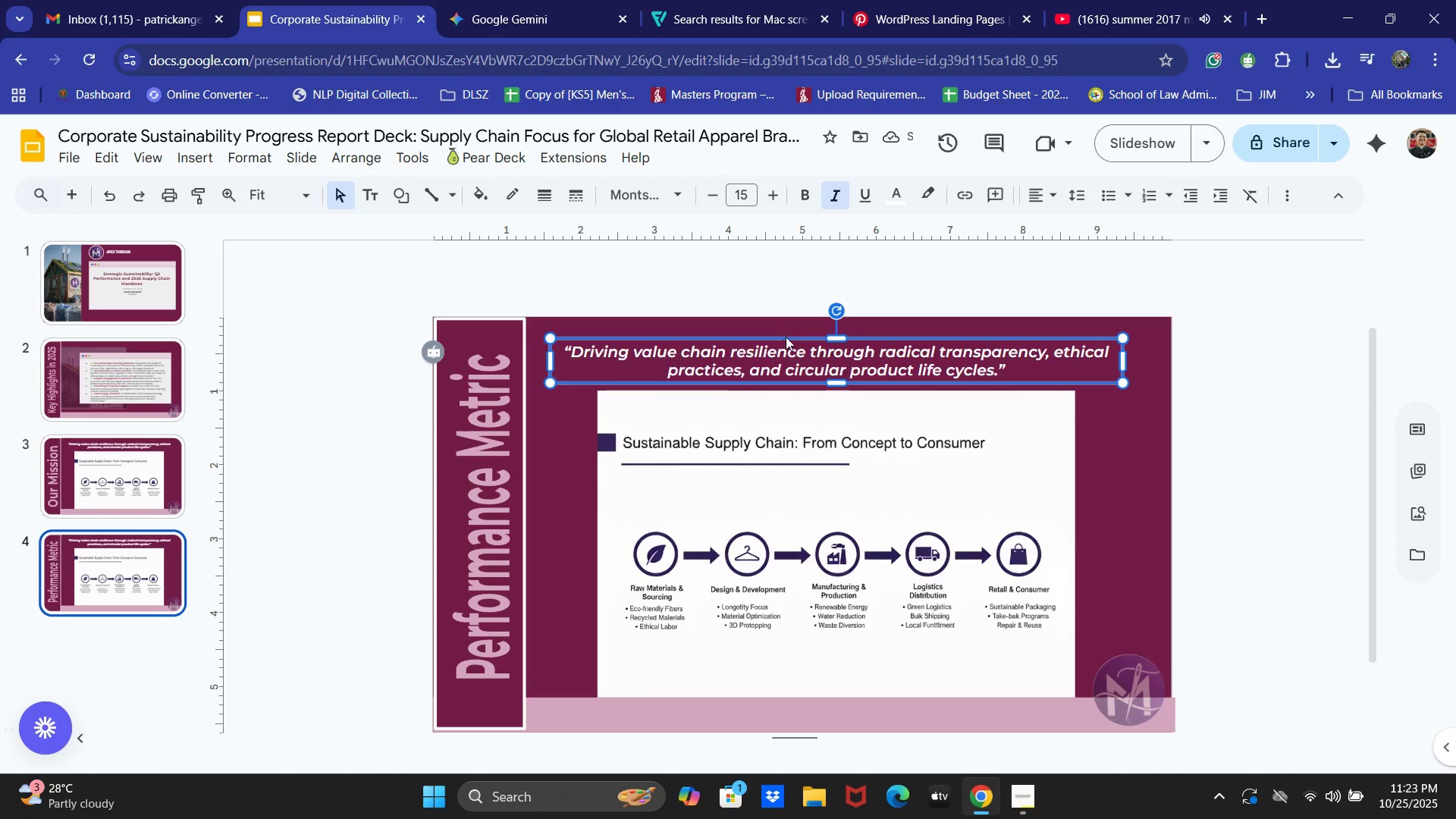 
key(Backspace)
 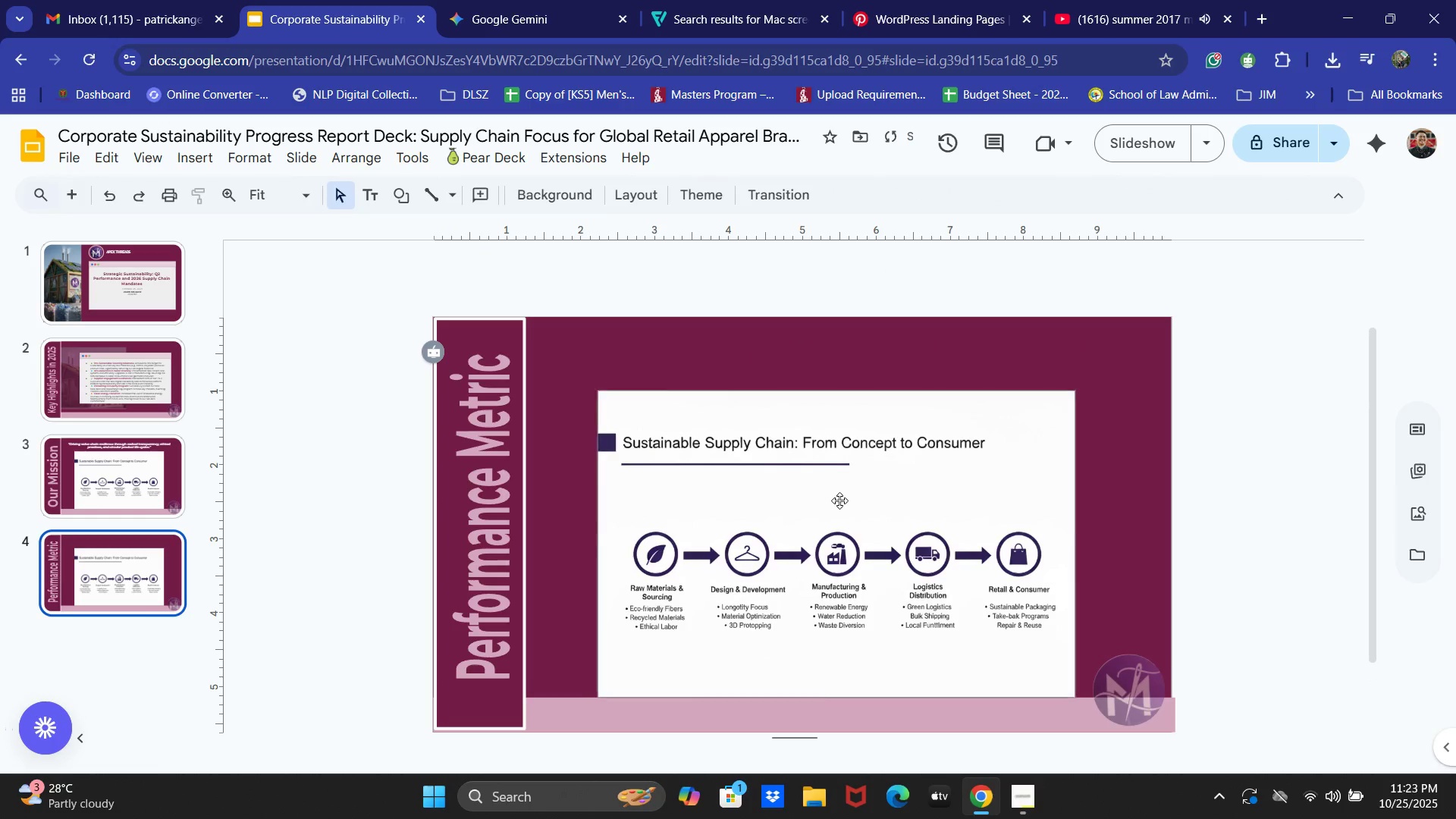 
key(Backspace)
 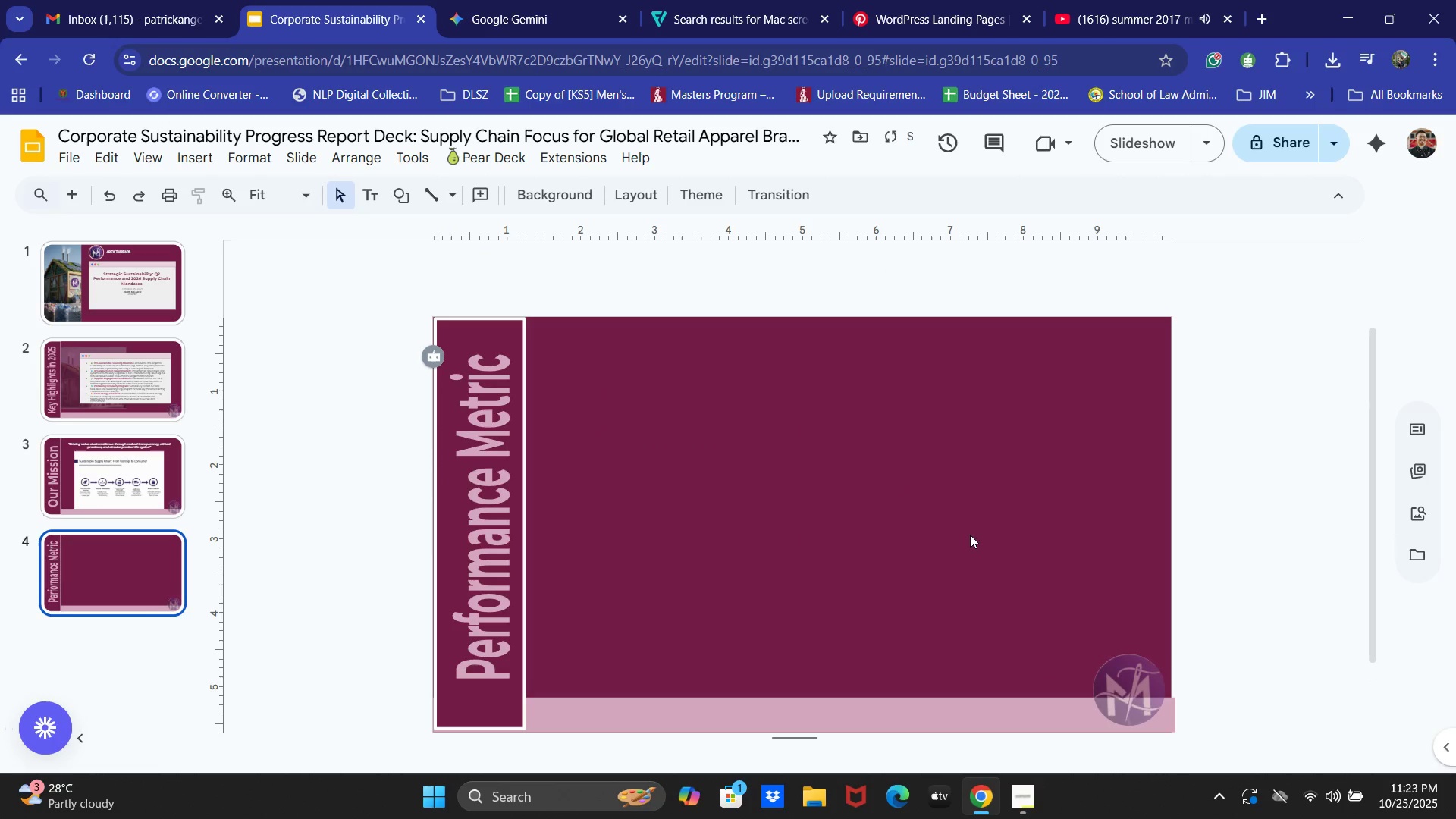 
key(Alt+AltLeft)
 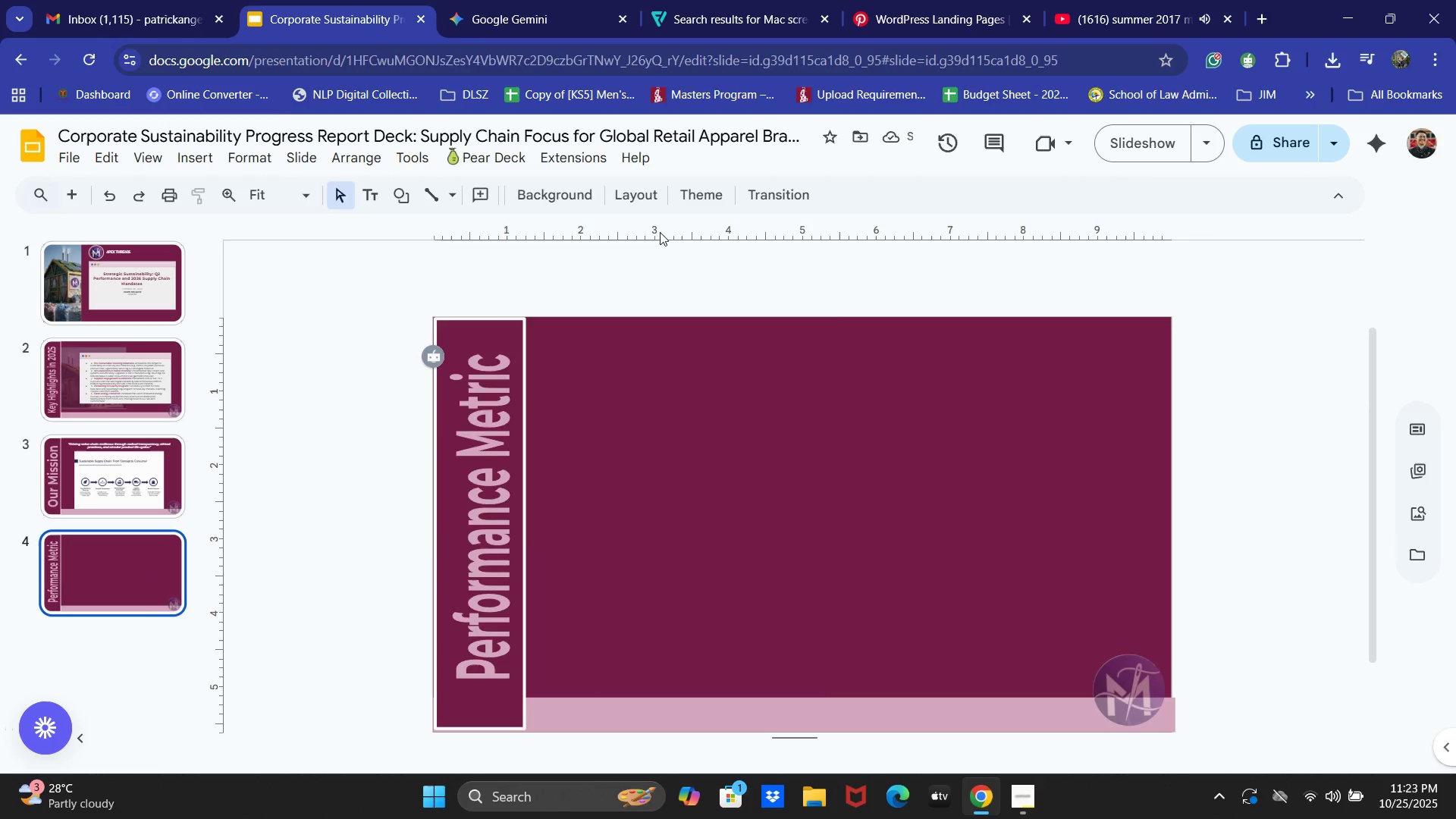 
key(Alt+Tab)